 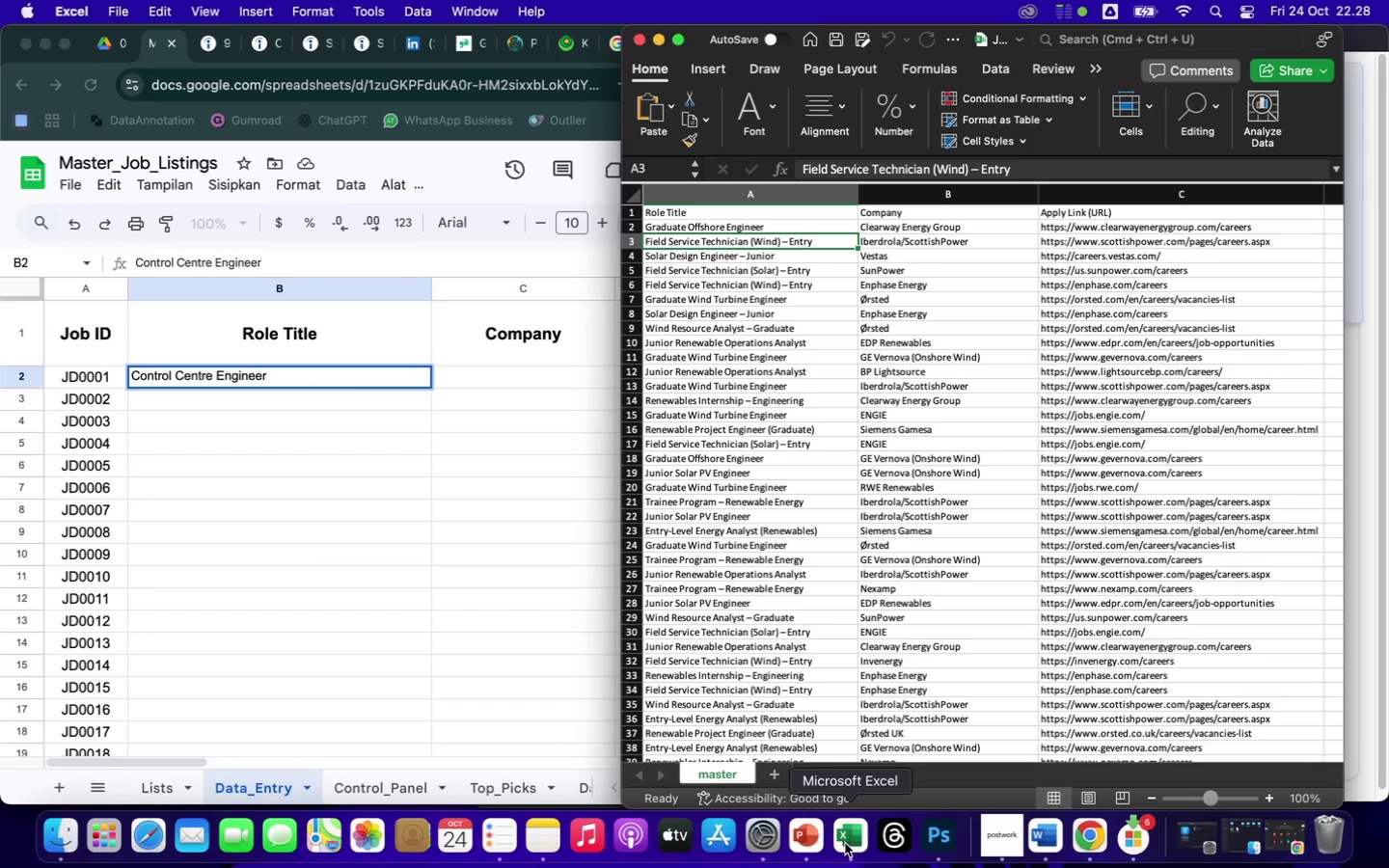 
left_click([961, 239])
 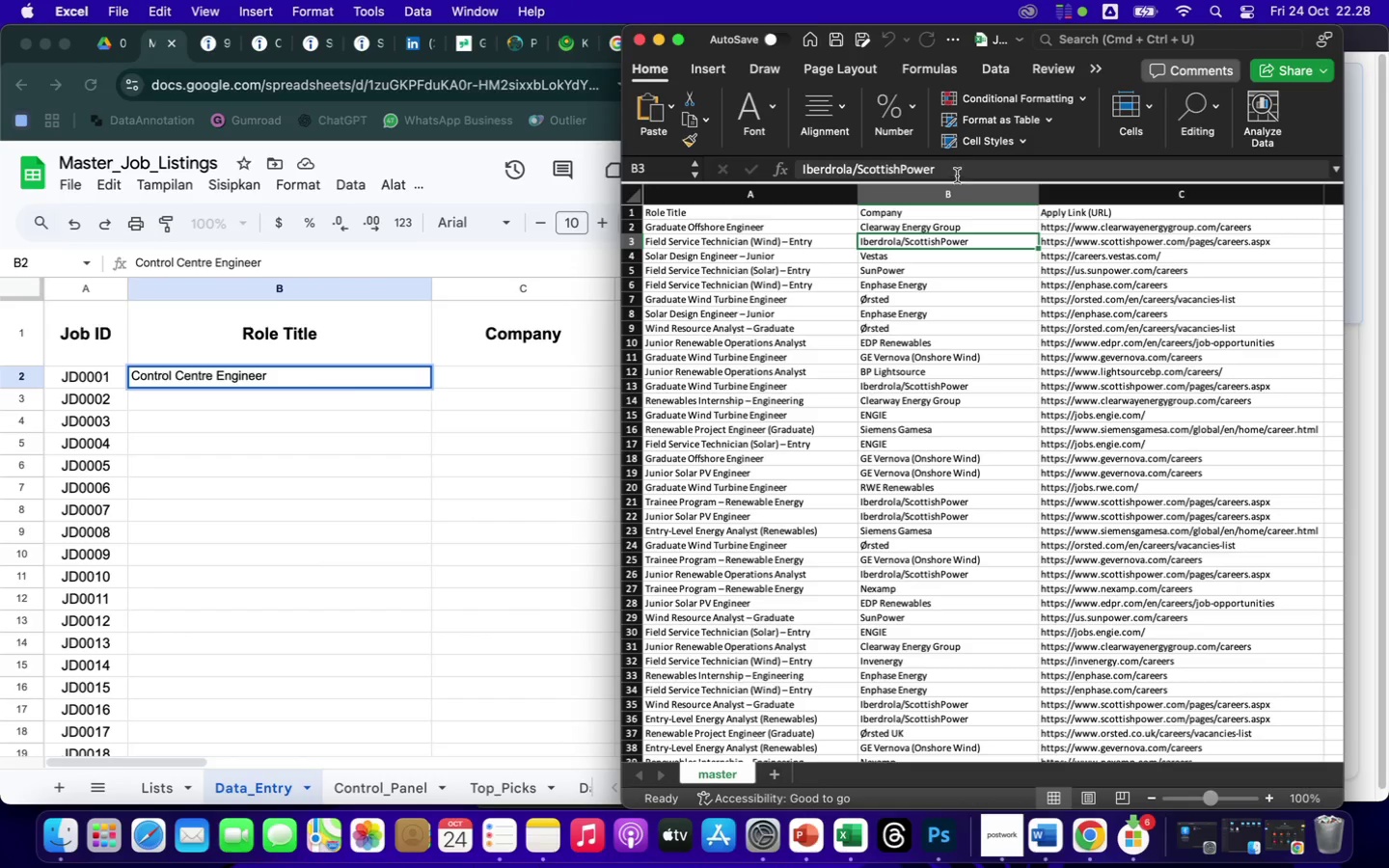 
left_click_drag(start_coordinate=[954, 170], to_coordinate=[814, 170])
 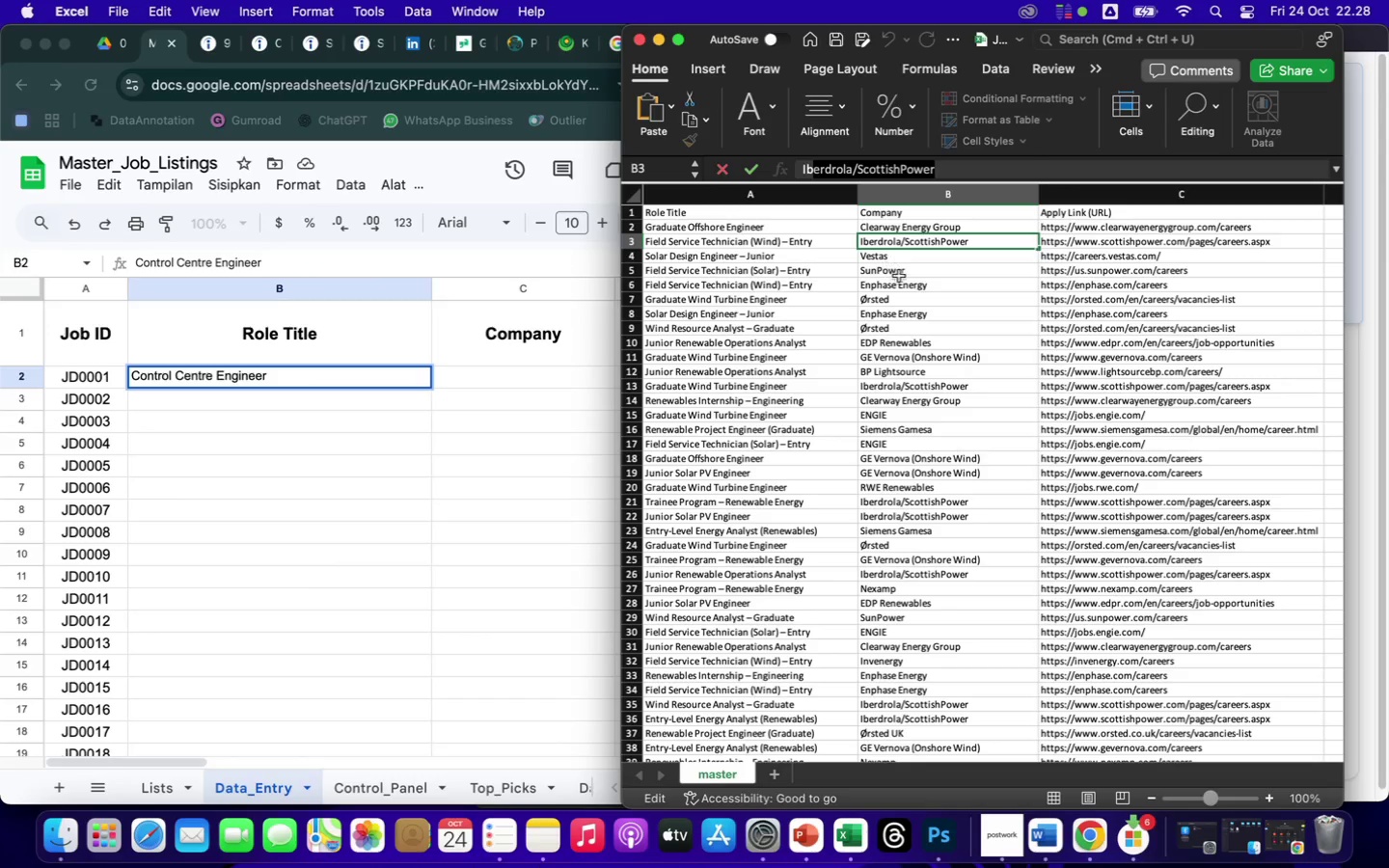 
left_click([913, 285])
 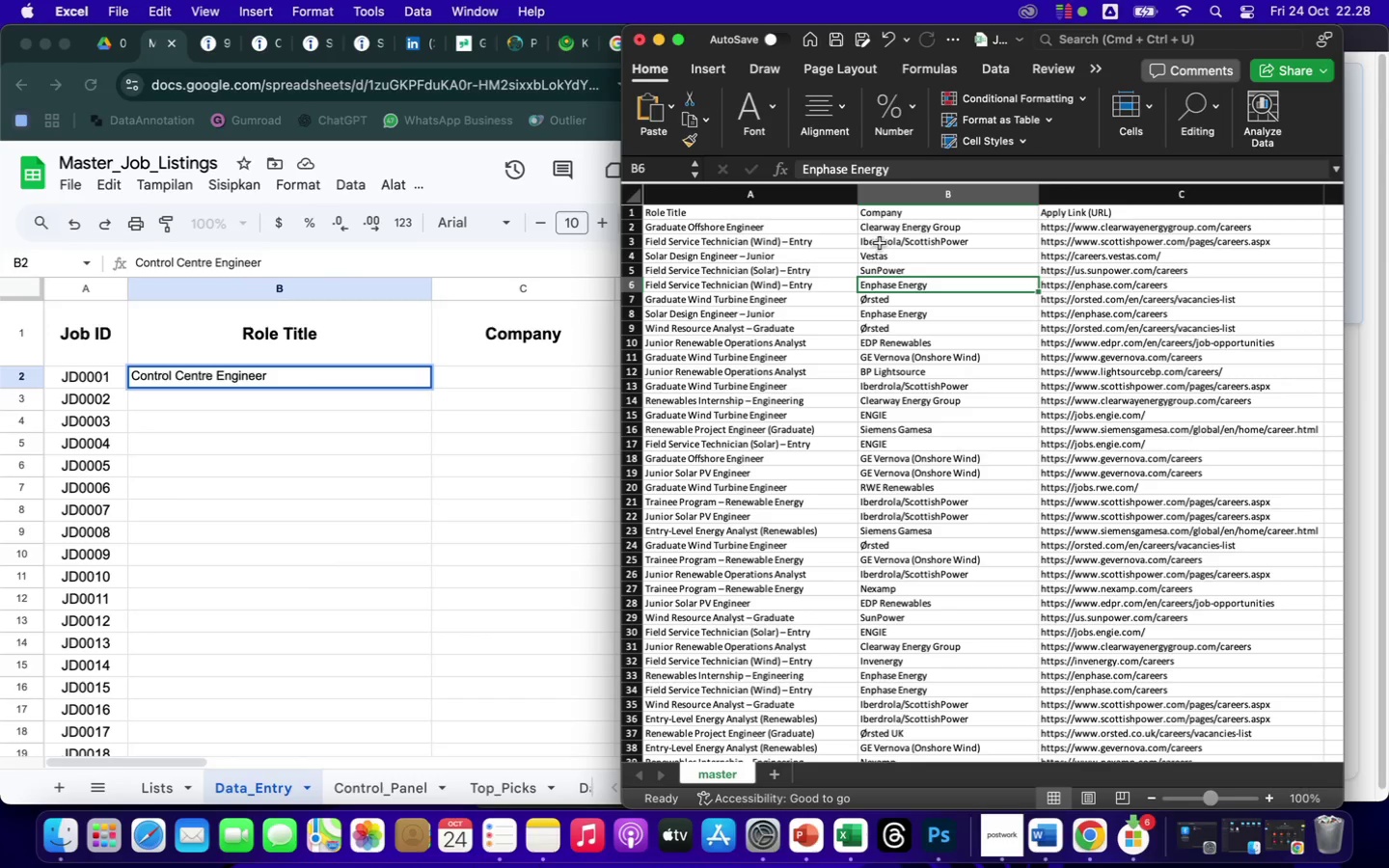 
left_click([880, 242])
 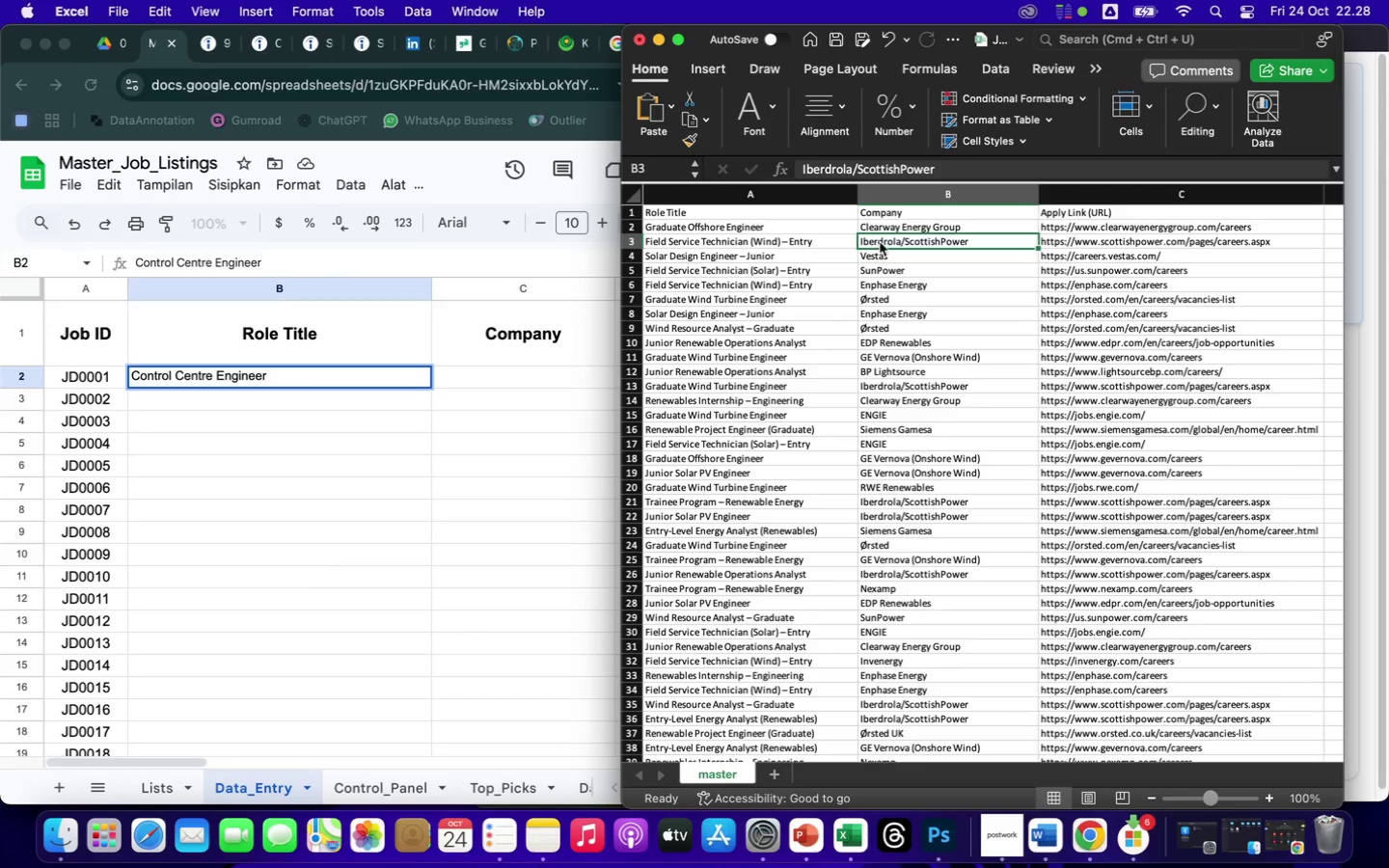 
right_click([880, 242])
 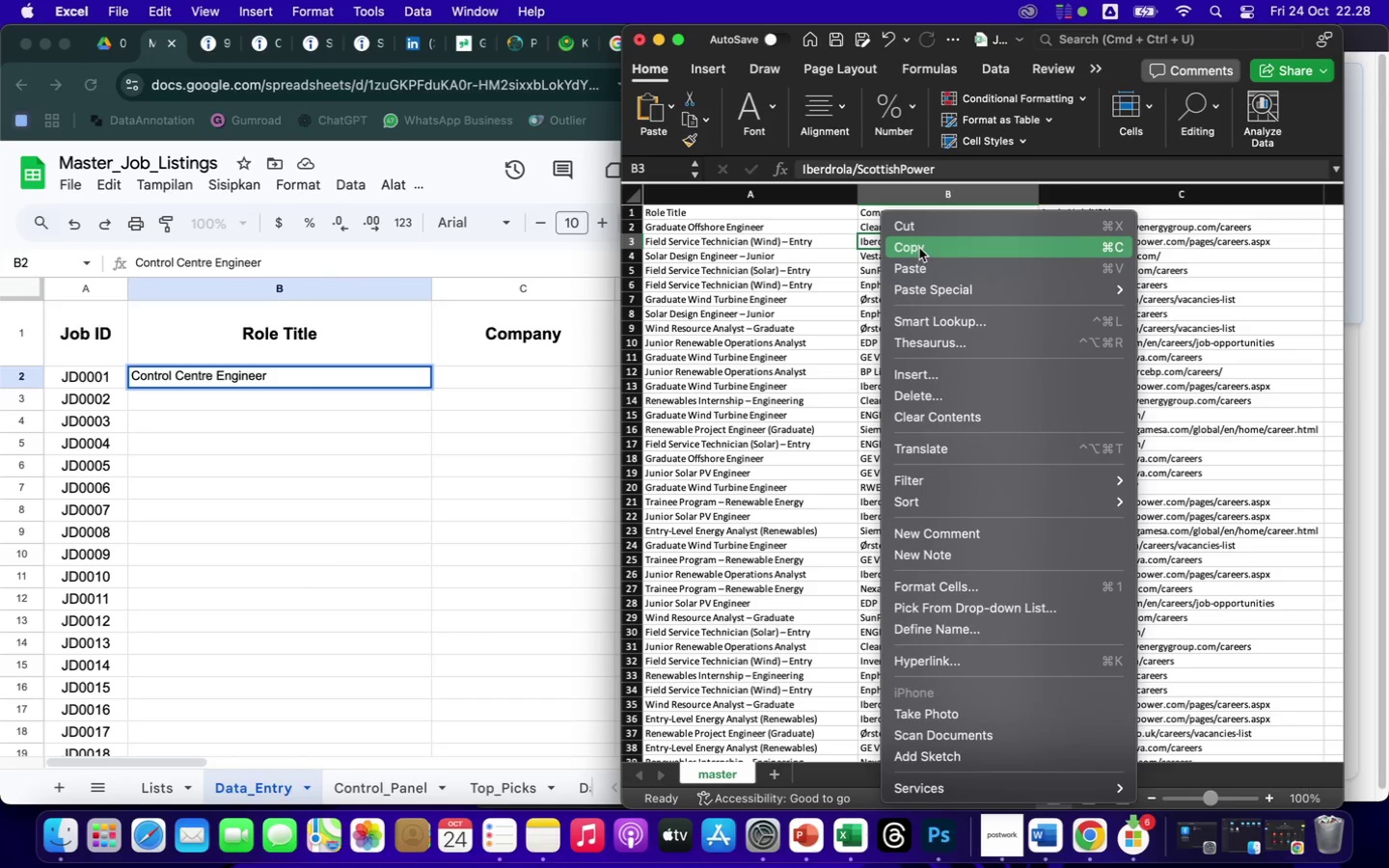 
left_click([919, 246])
 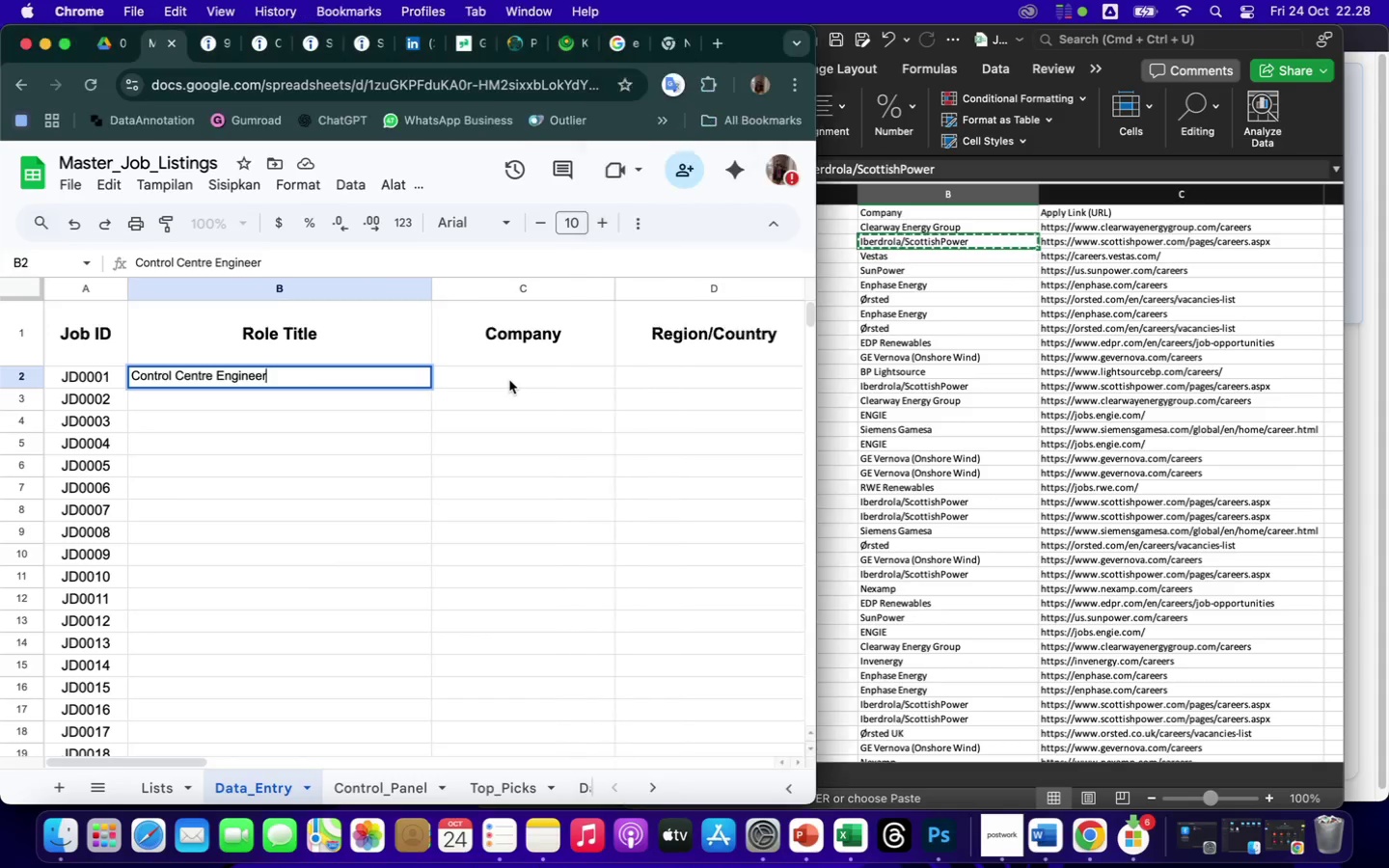 
double_click([508, 378])
 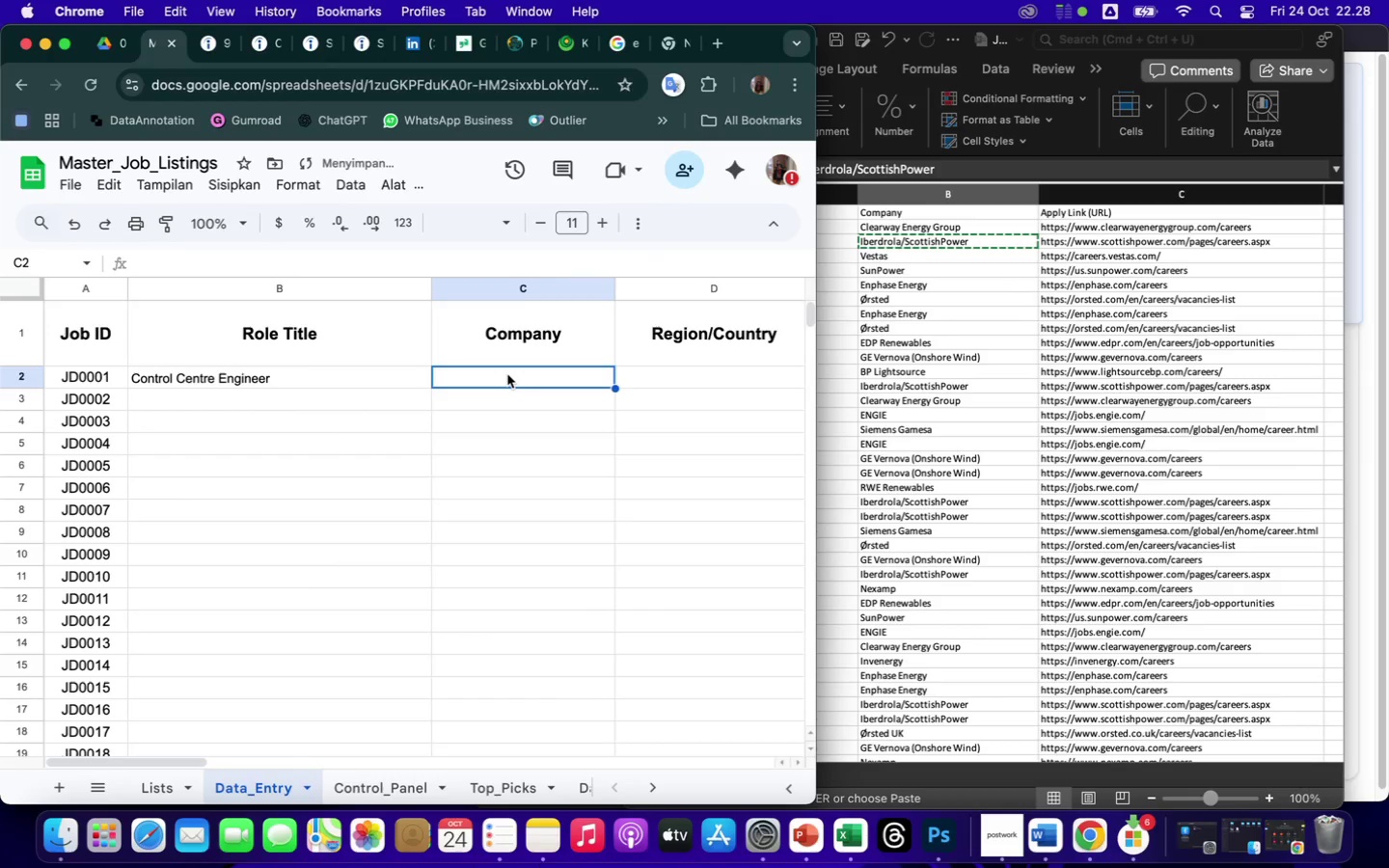 
right_click([507, 374])
 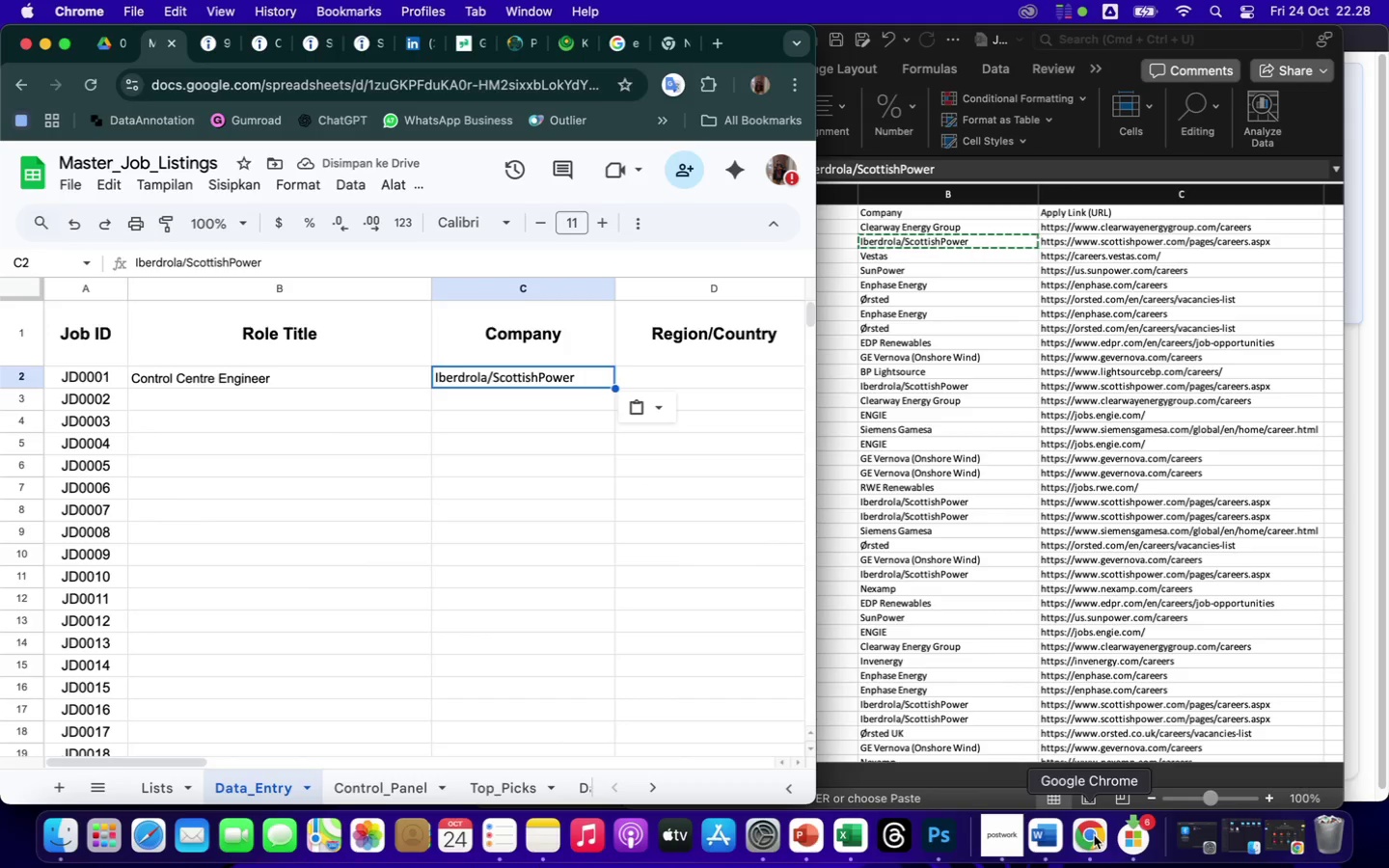 
wait(11.08)
 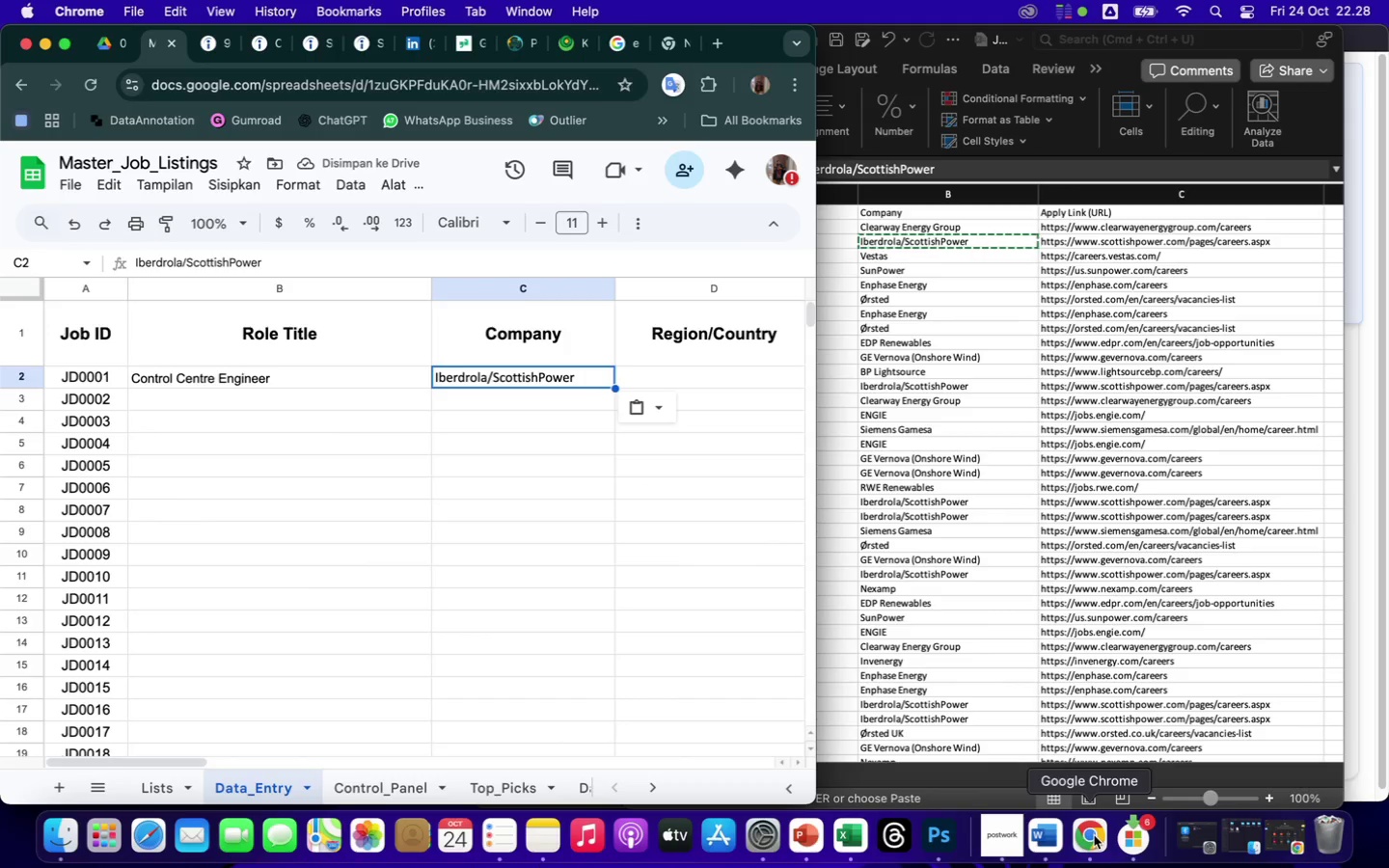 
scroll: coordinate [929, 651], scroll_direction: down, amount: 9.0
 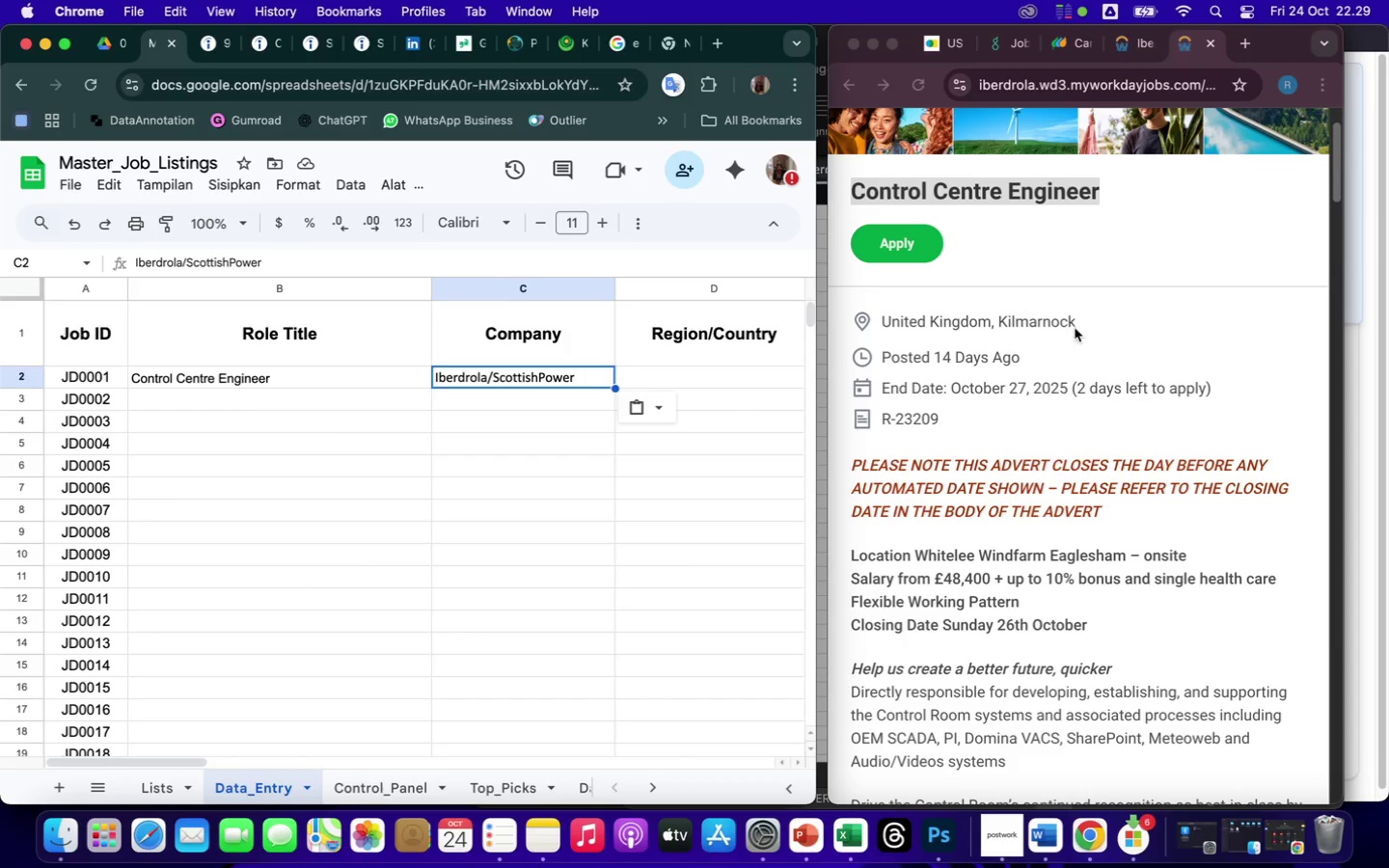 
wait(12.24)
 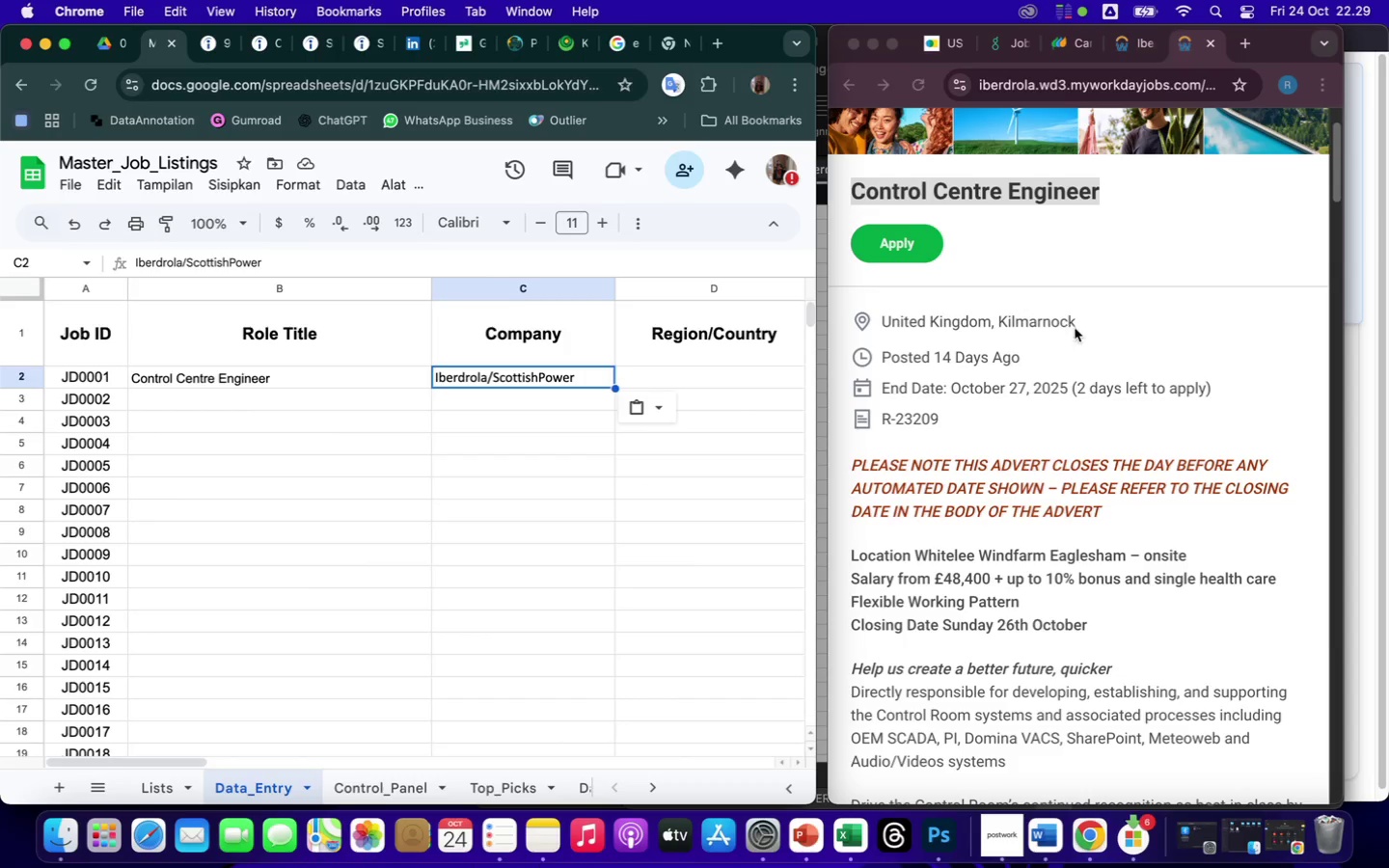 
left_click_drag(start_coordinate=[885, 322], to_coordinate=[946, 319])
 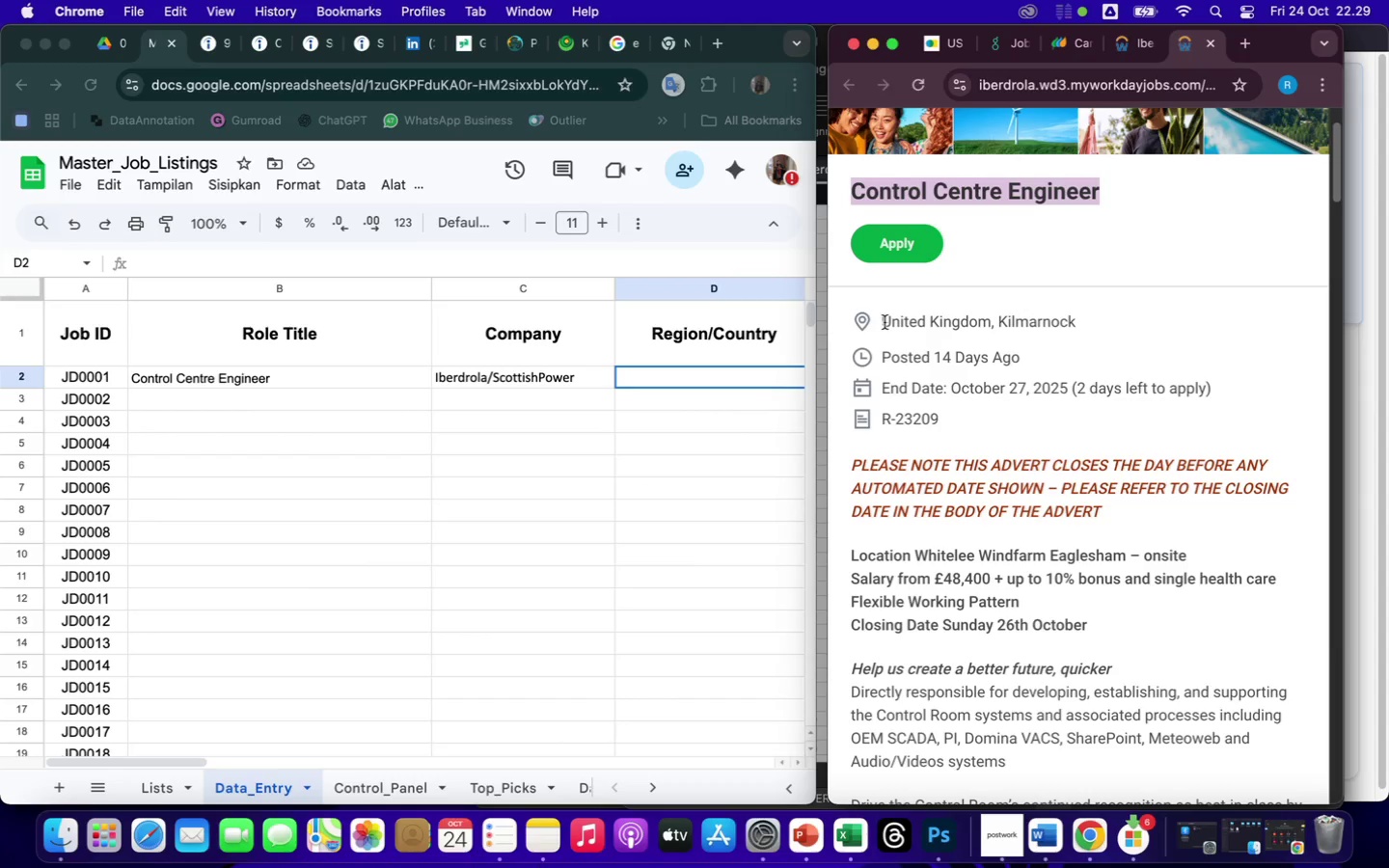 
left_click_drag(start_coordinate=[884, 322], to_coordinate=[988, 320])
 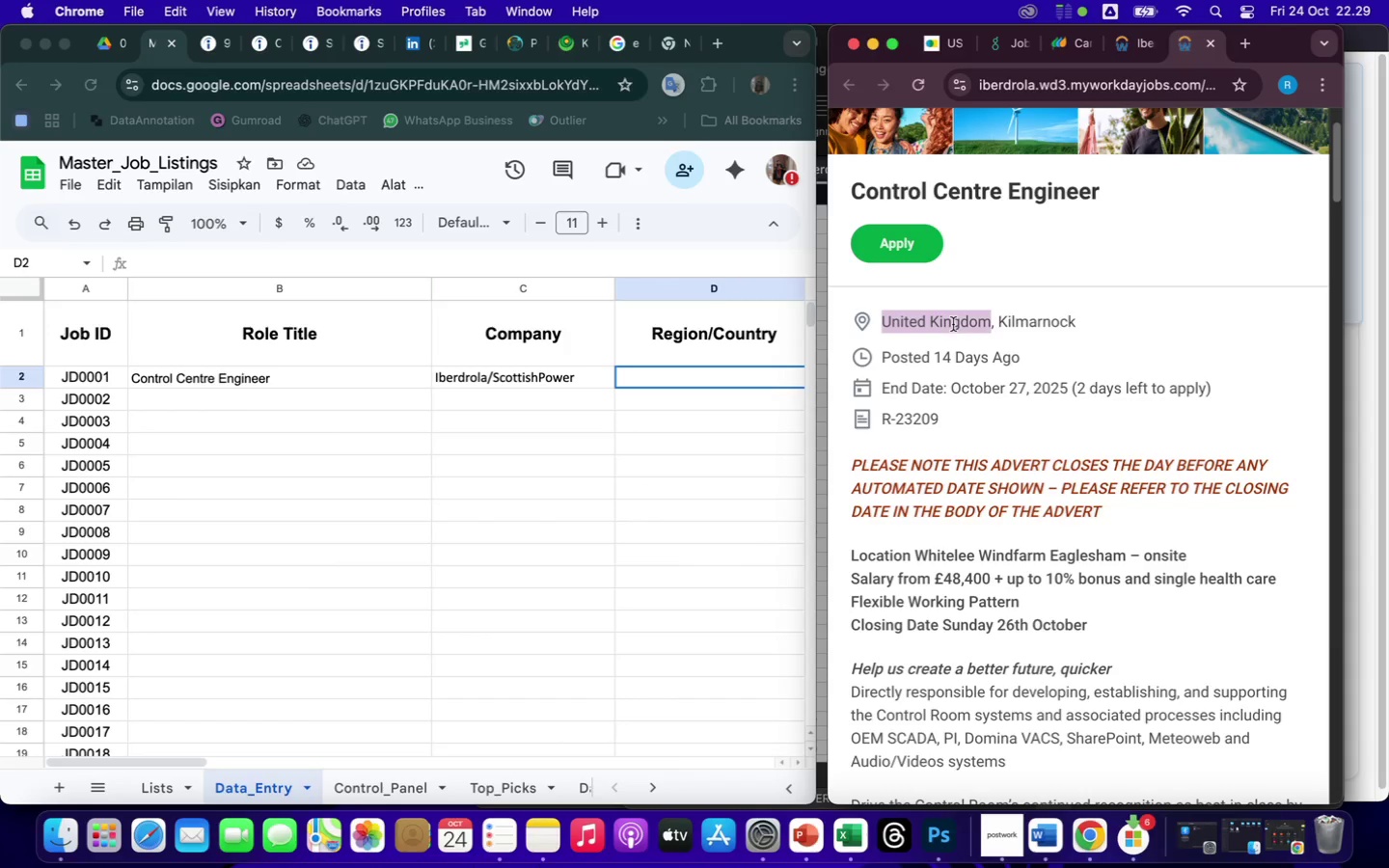 
key(Meta+C)
 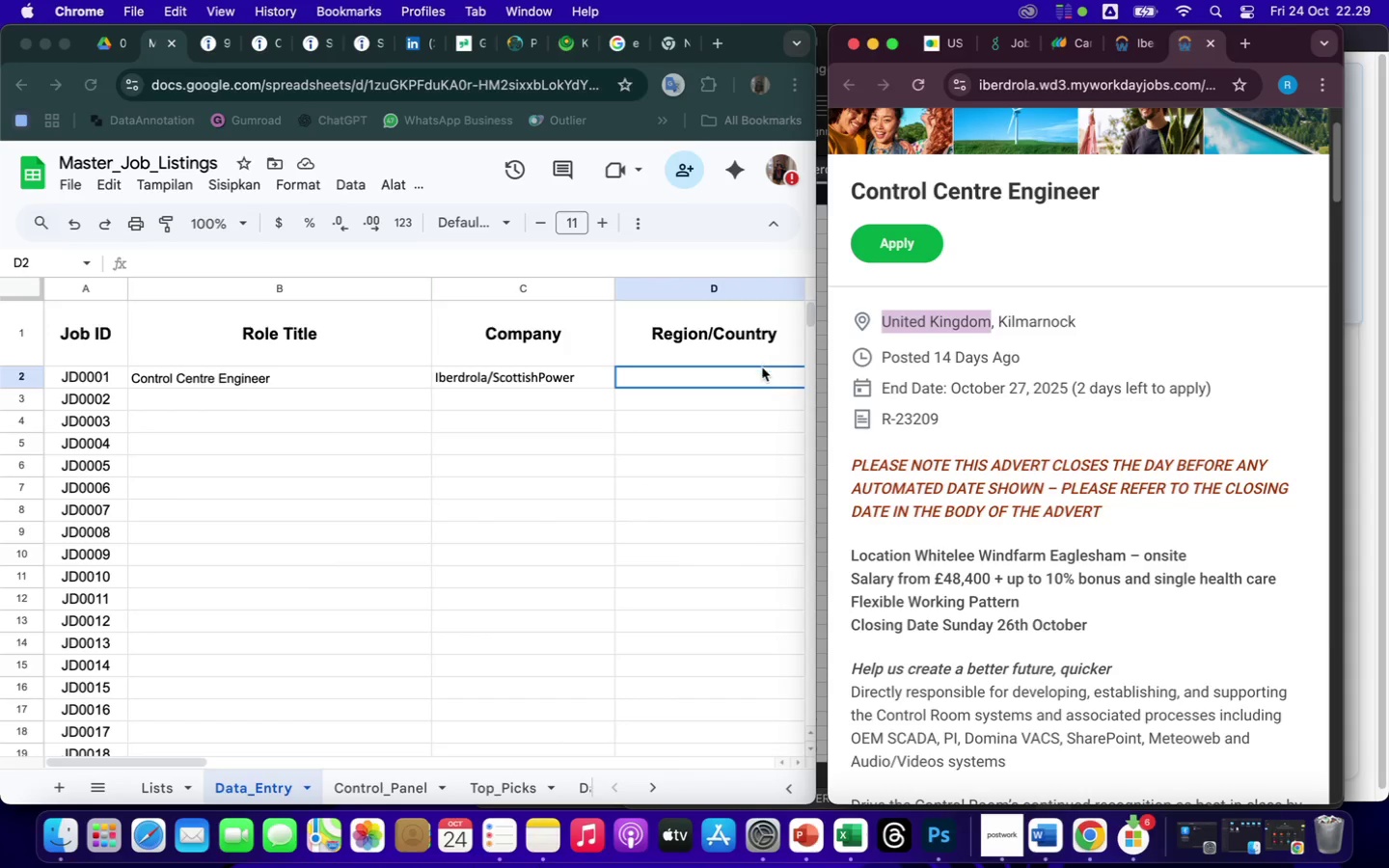 
left_click([761, 370])
 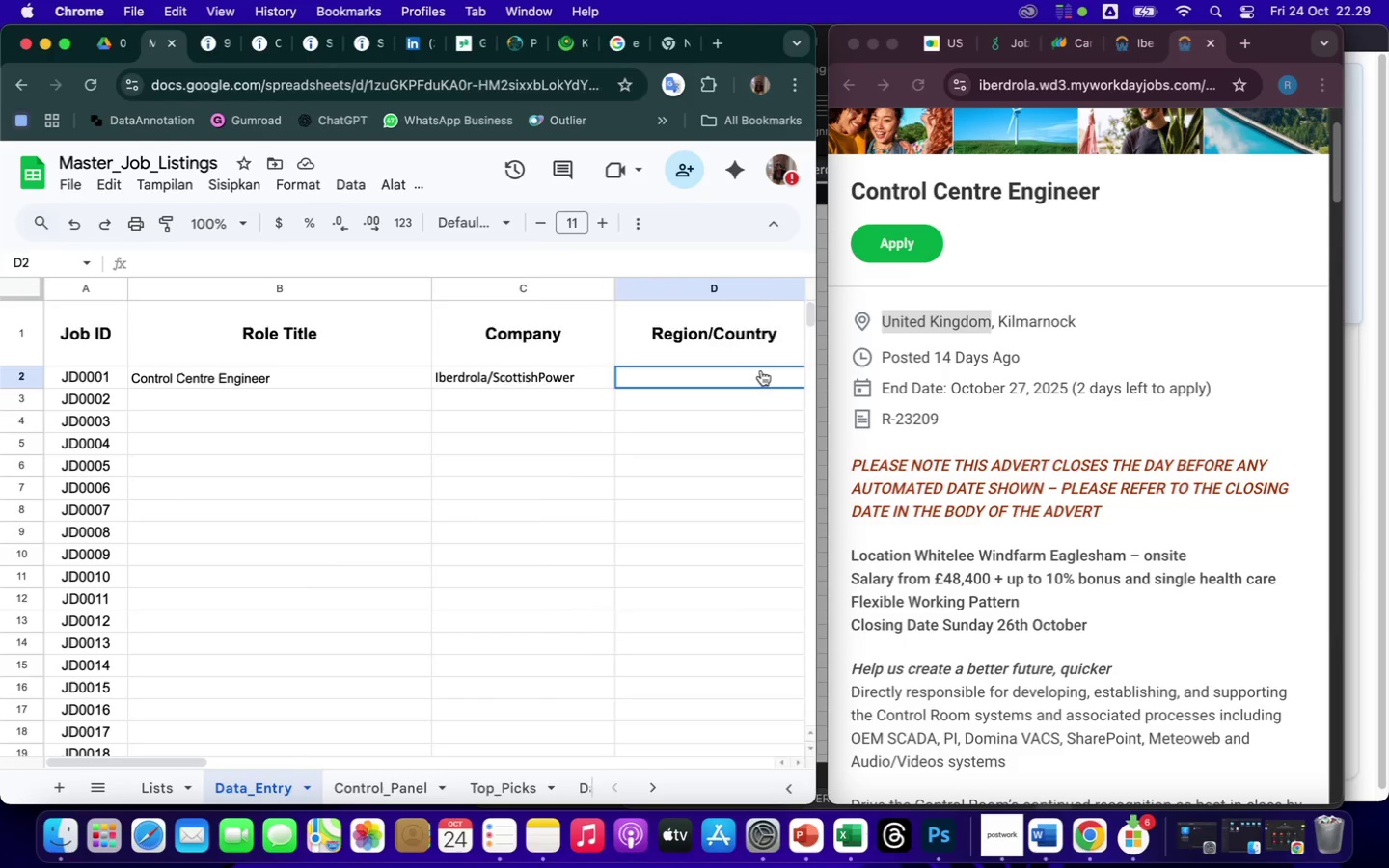 
right_click([761, 370])
 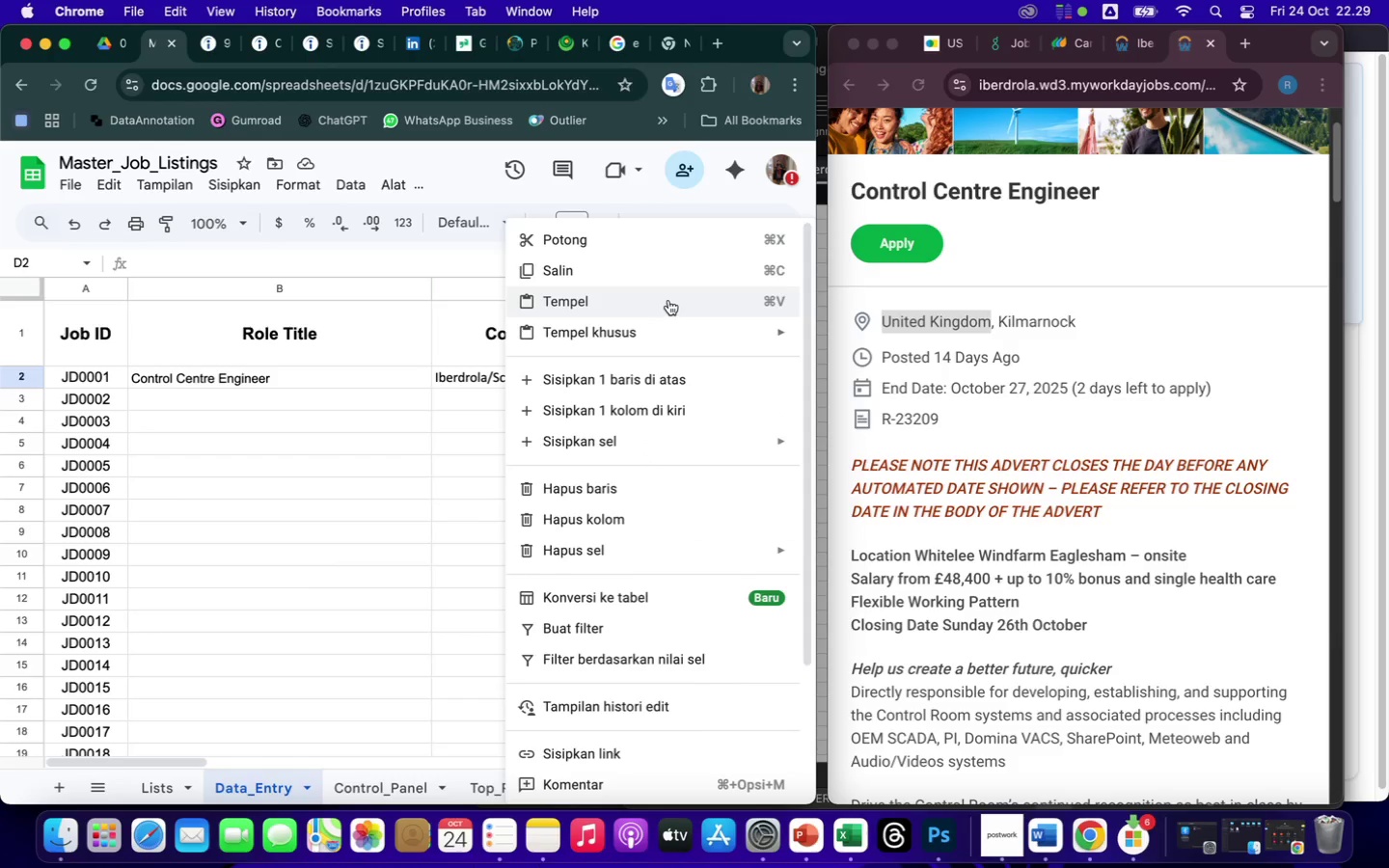 
left_click([667, 299])
 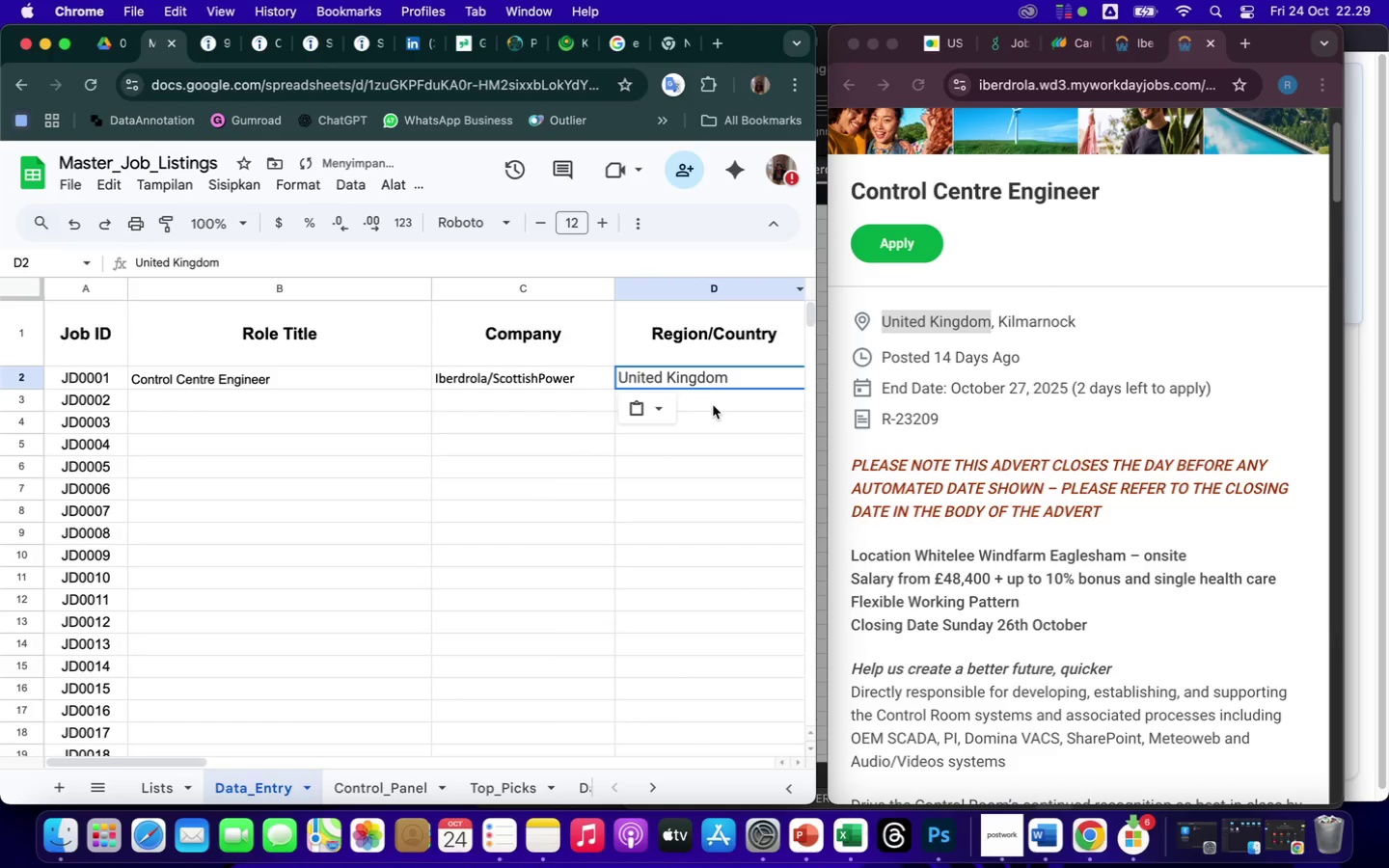 
left_click([716, 410])
 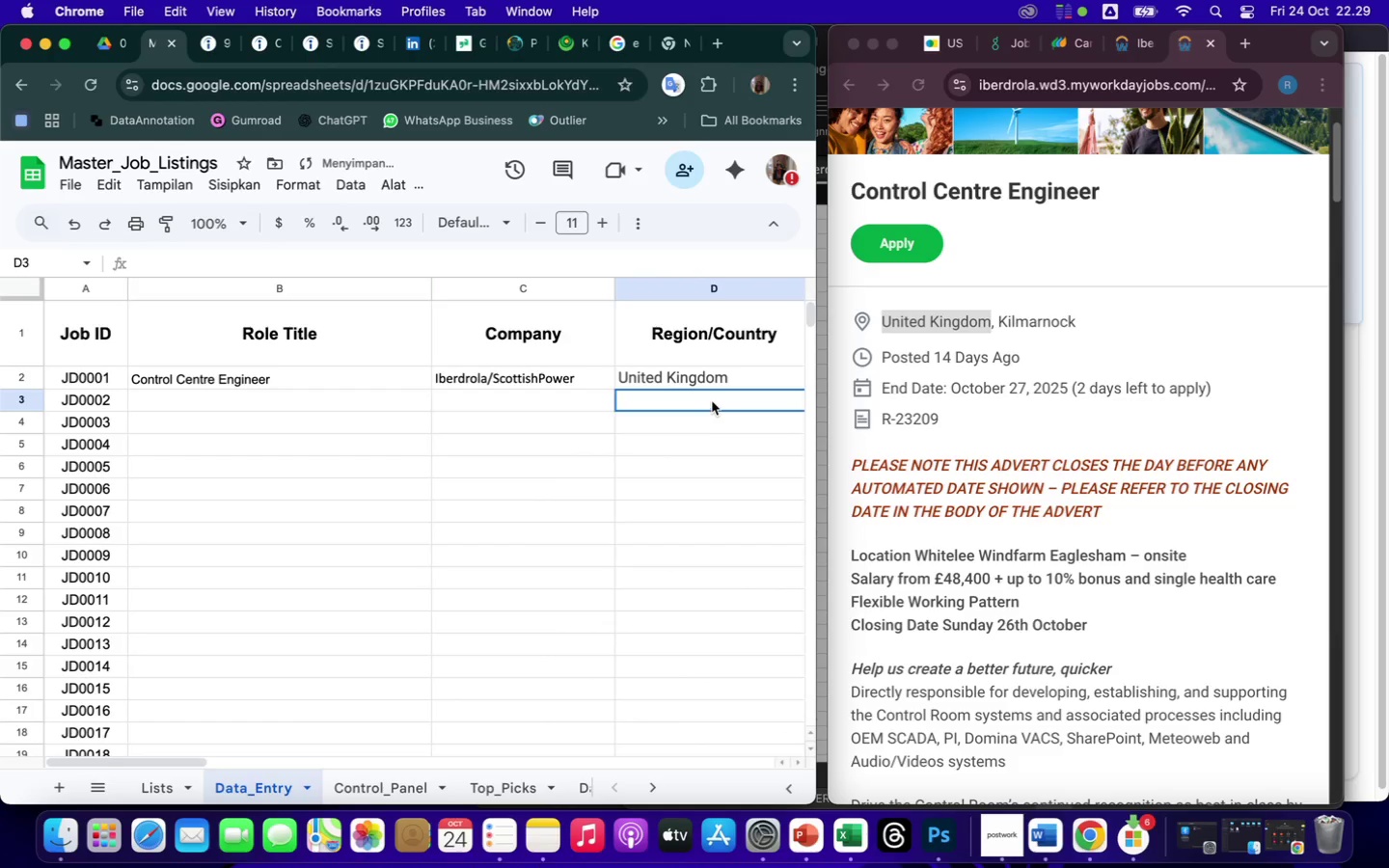 
key(ArrowRight)
 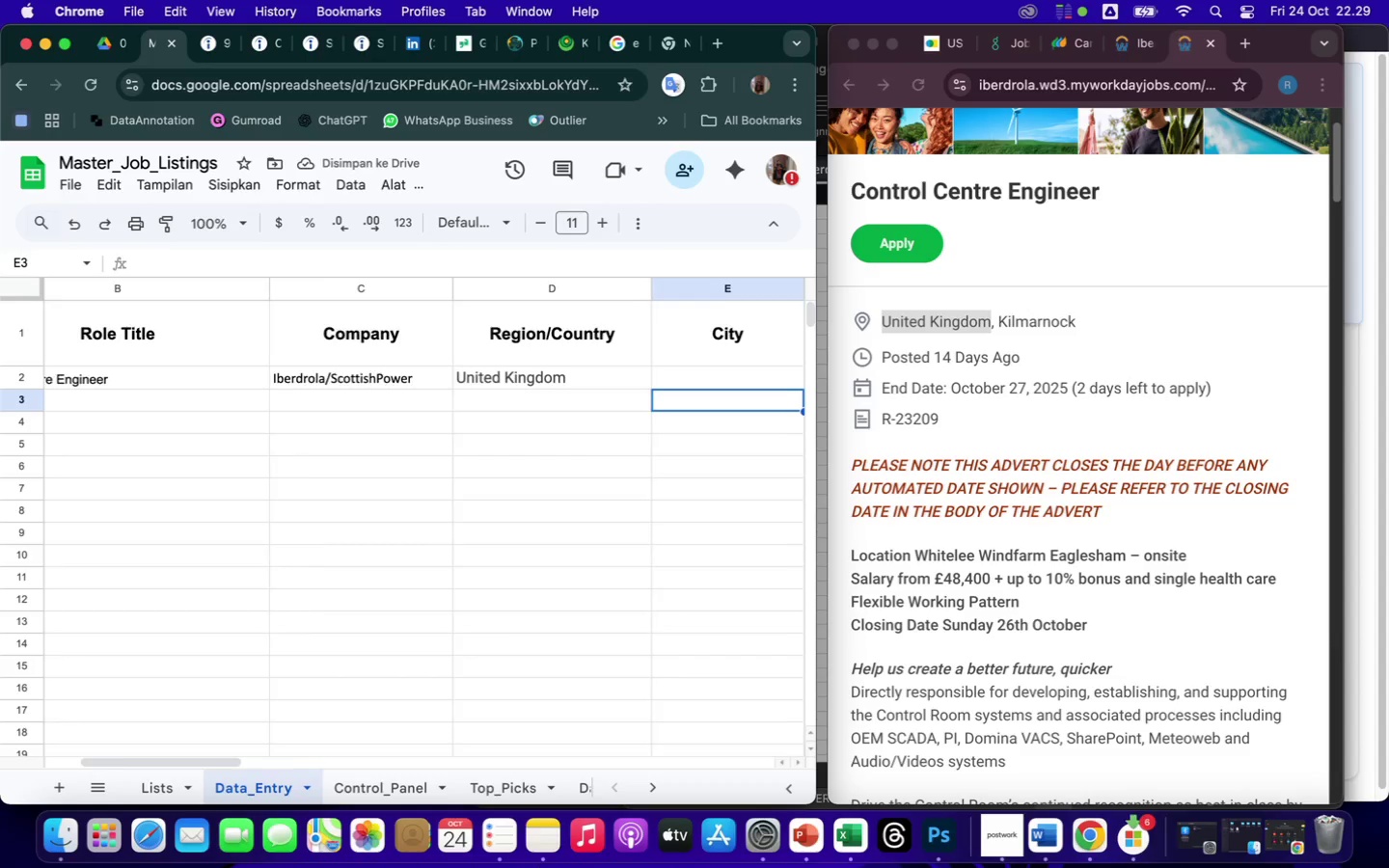 
key(ArrowRight)
 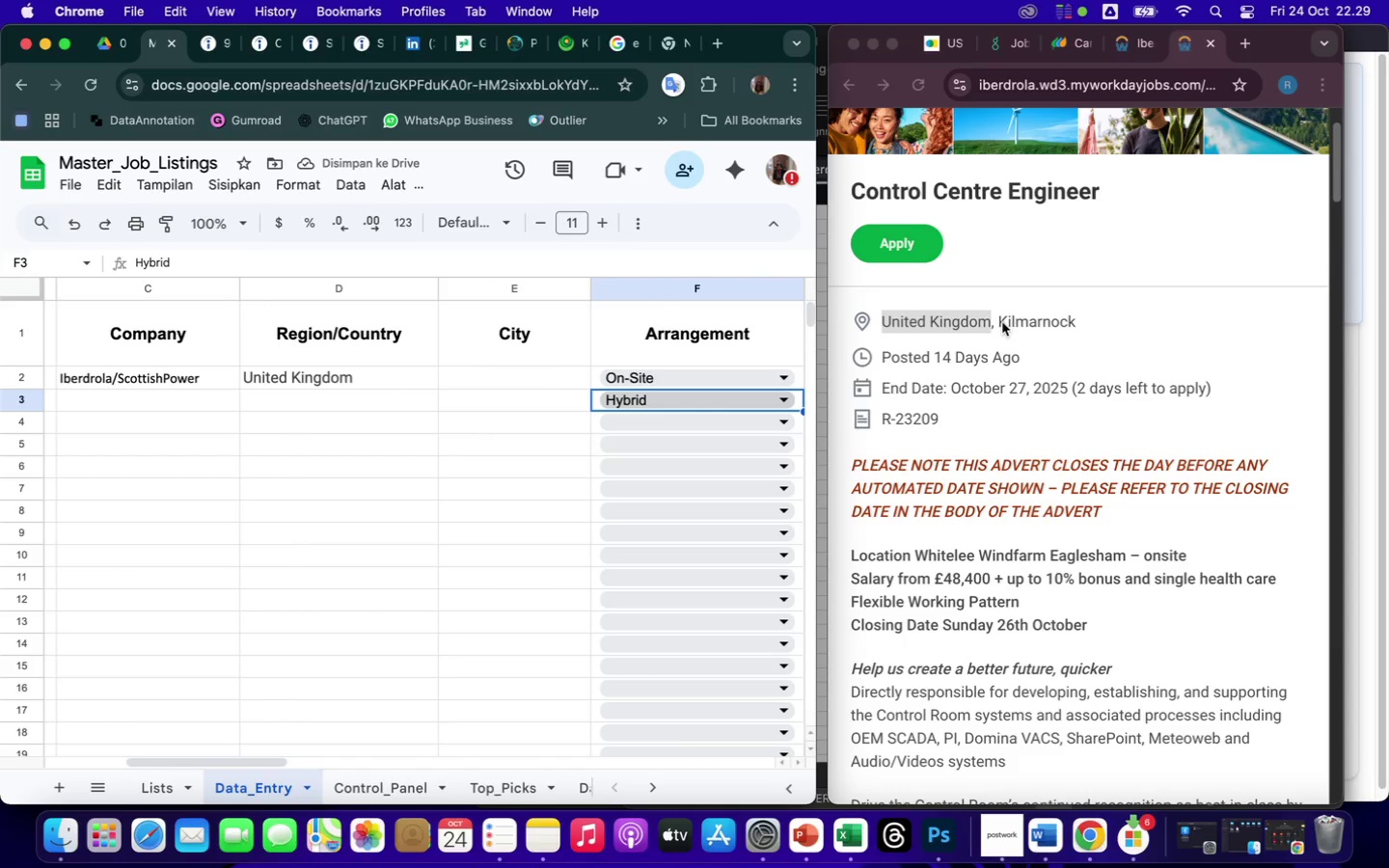 
left_click_drag(start_coordinate=[1000, 321], to_coordinate=[1037, 319])
 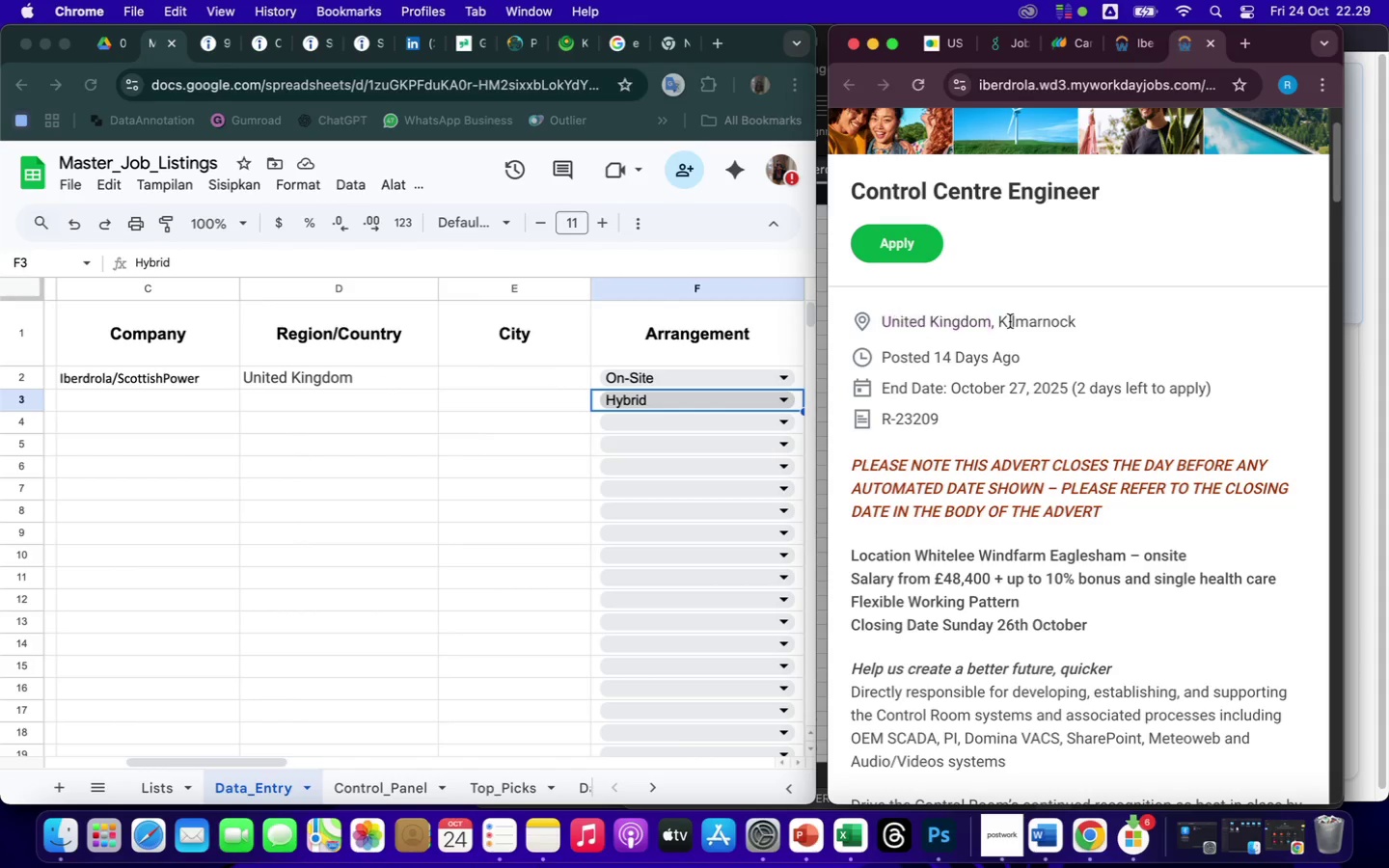 
left_click([1010, 321])
 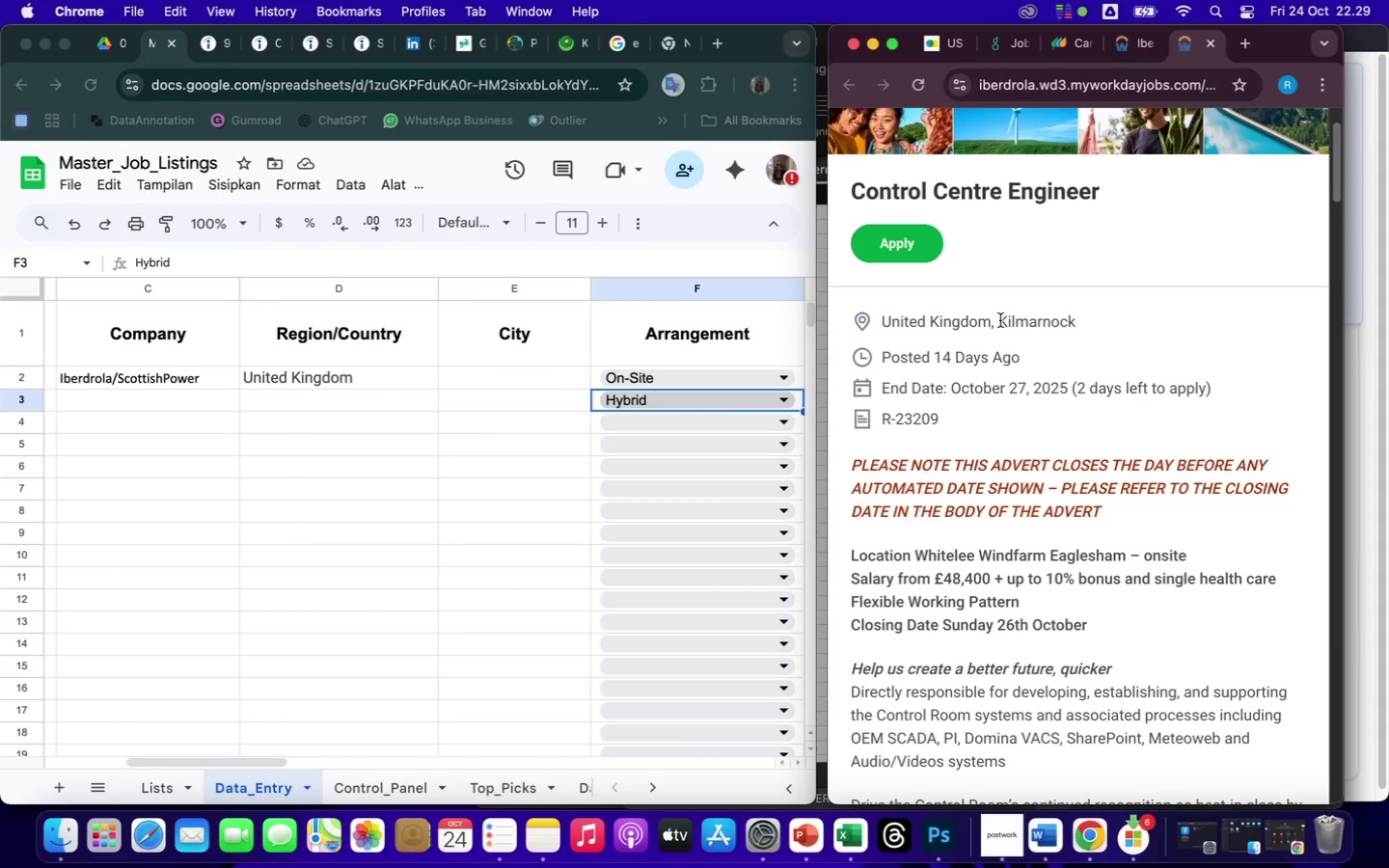 
left_click_drag(start_coordinate=[1000, 320], to_coordinate=[1092, 319])
 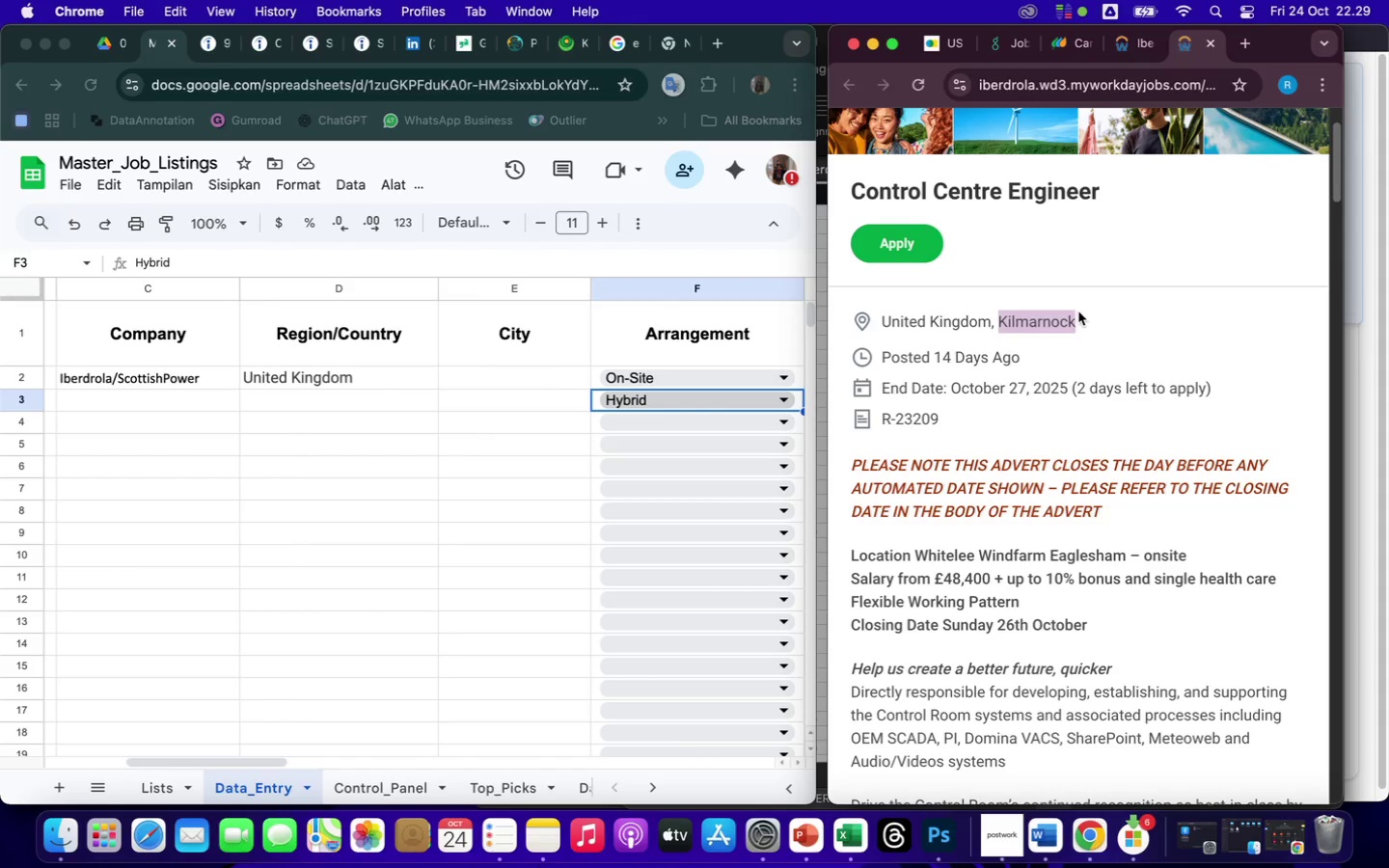 
key(Meta+C)
 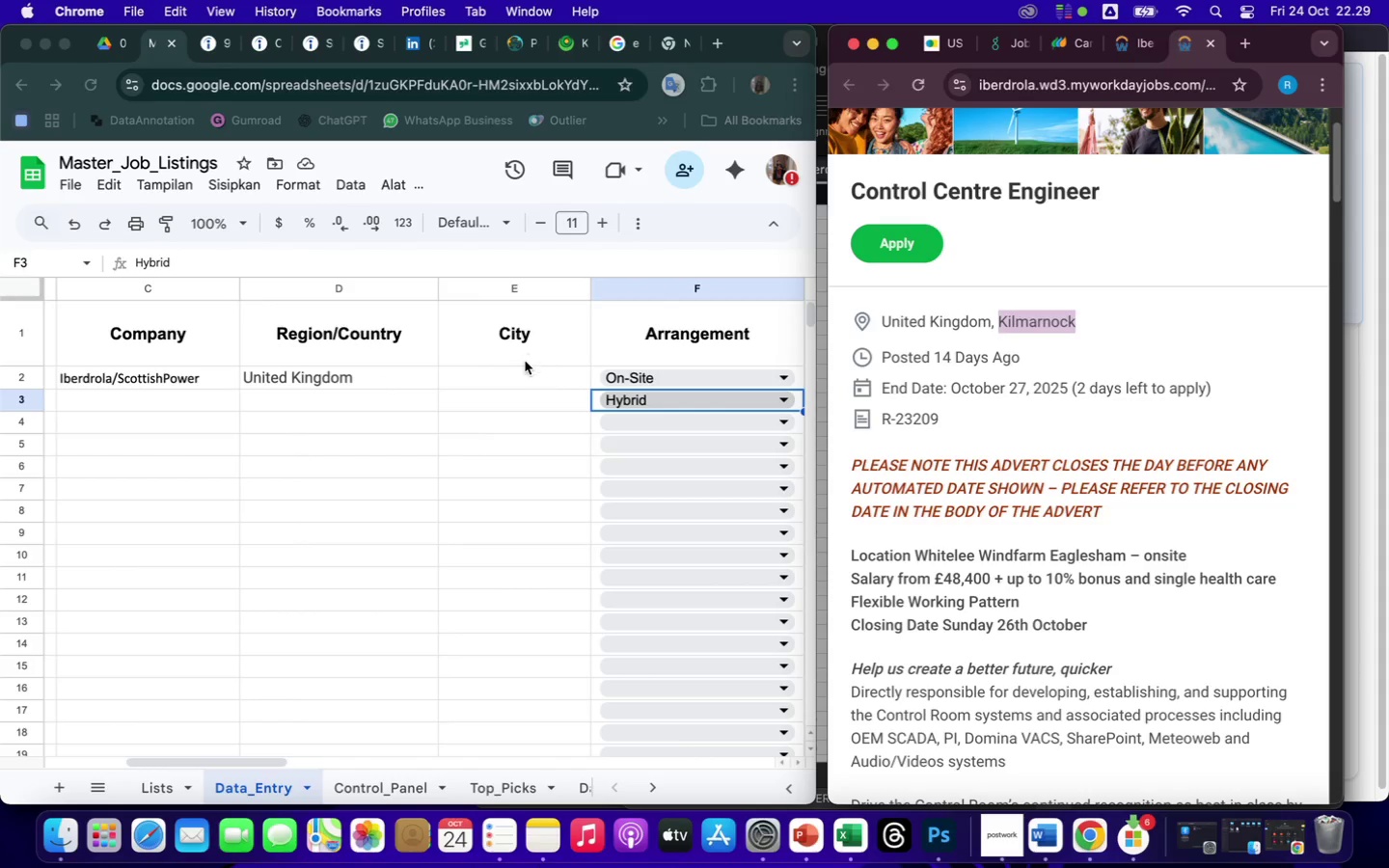 
left_click([523, 373])
 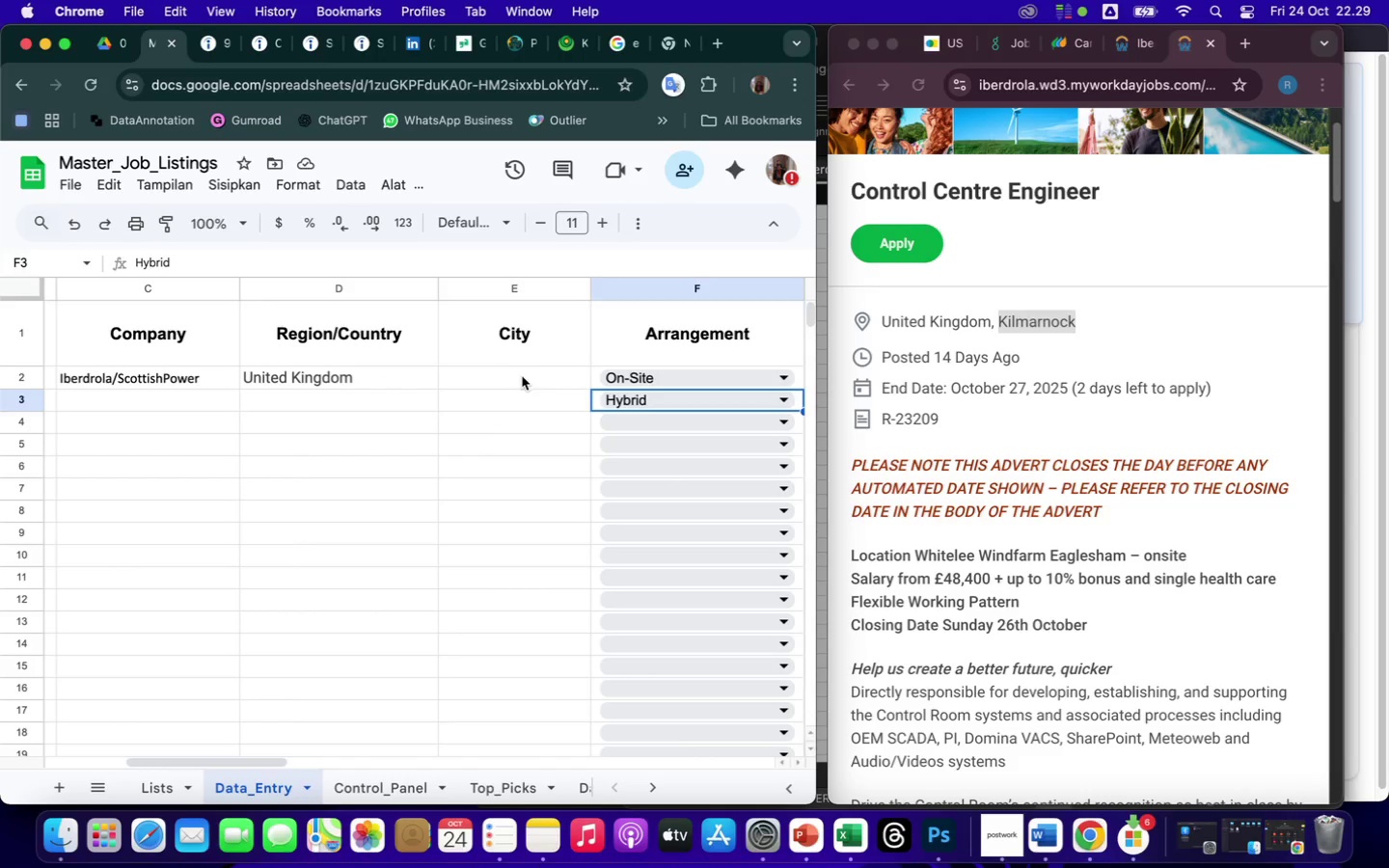 
left_click([522, 376])
 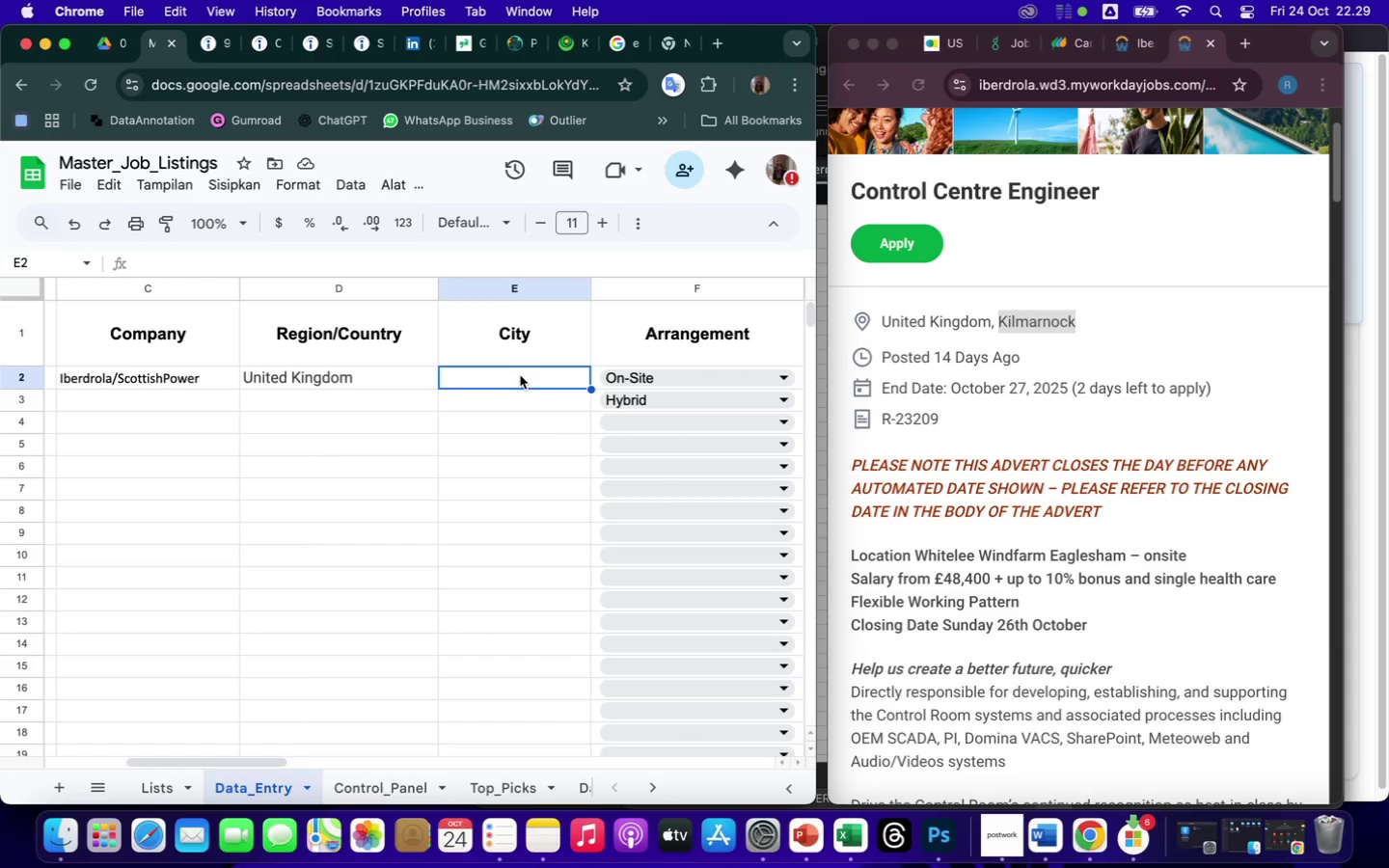 
right_click([519, 375])
 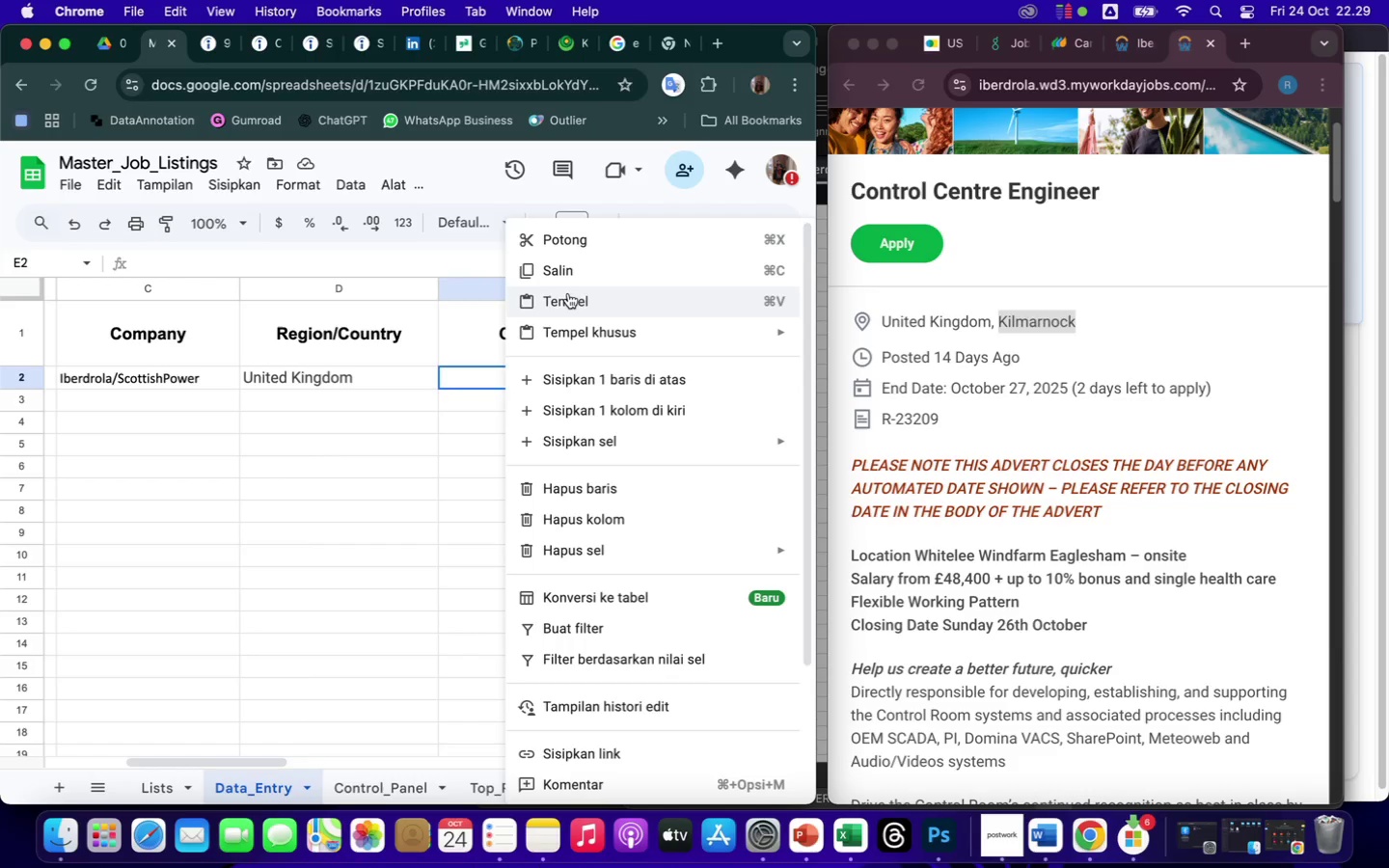 
left_click([574, 300])